 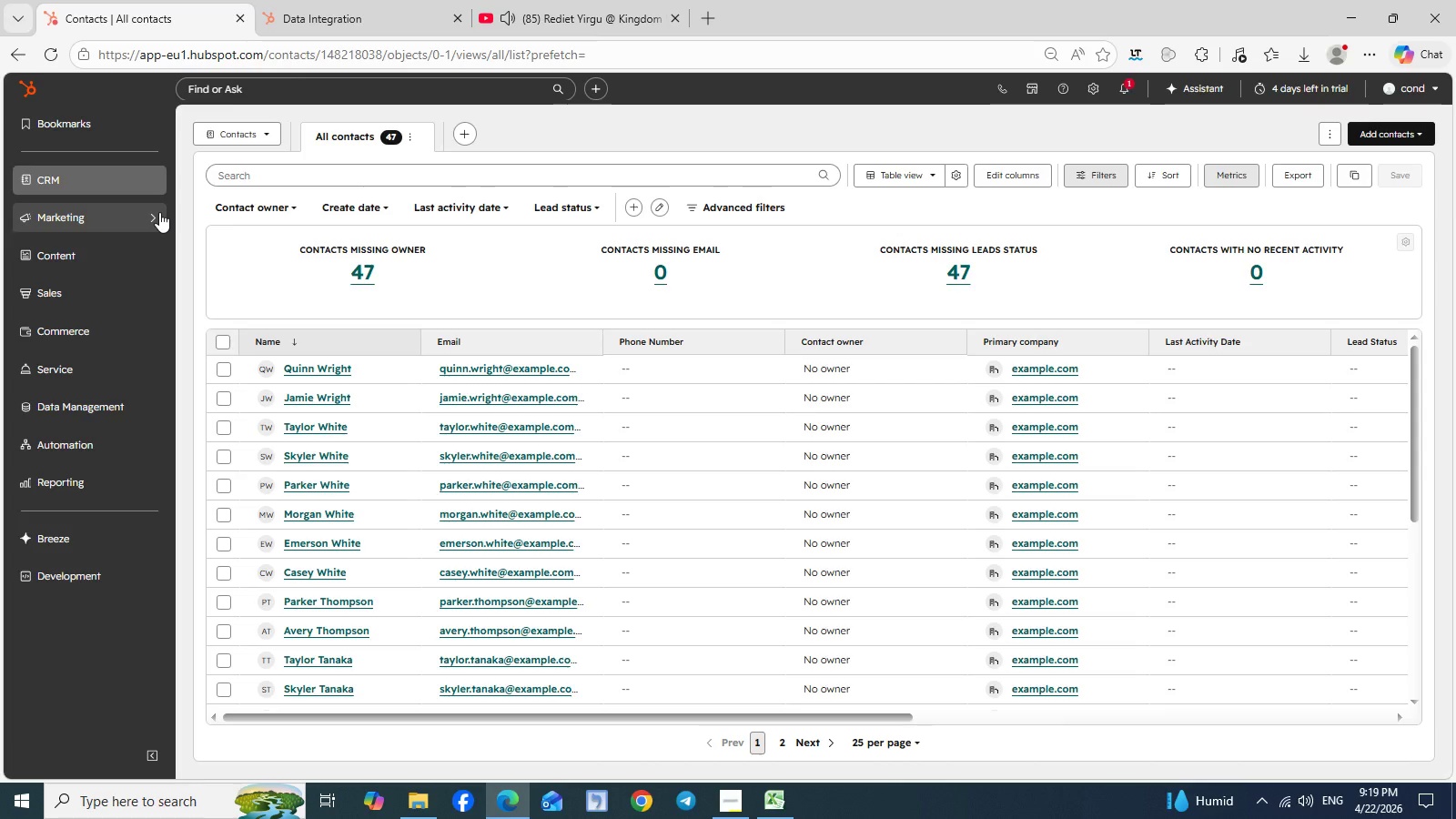 
left_click([150, 218])
 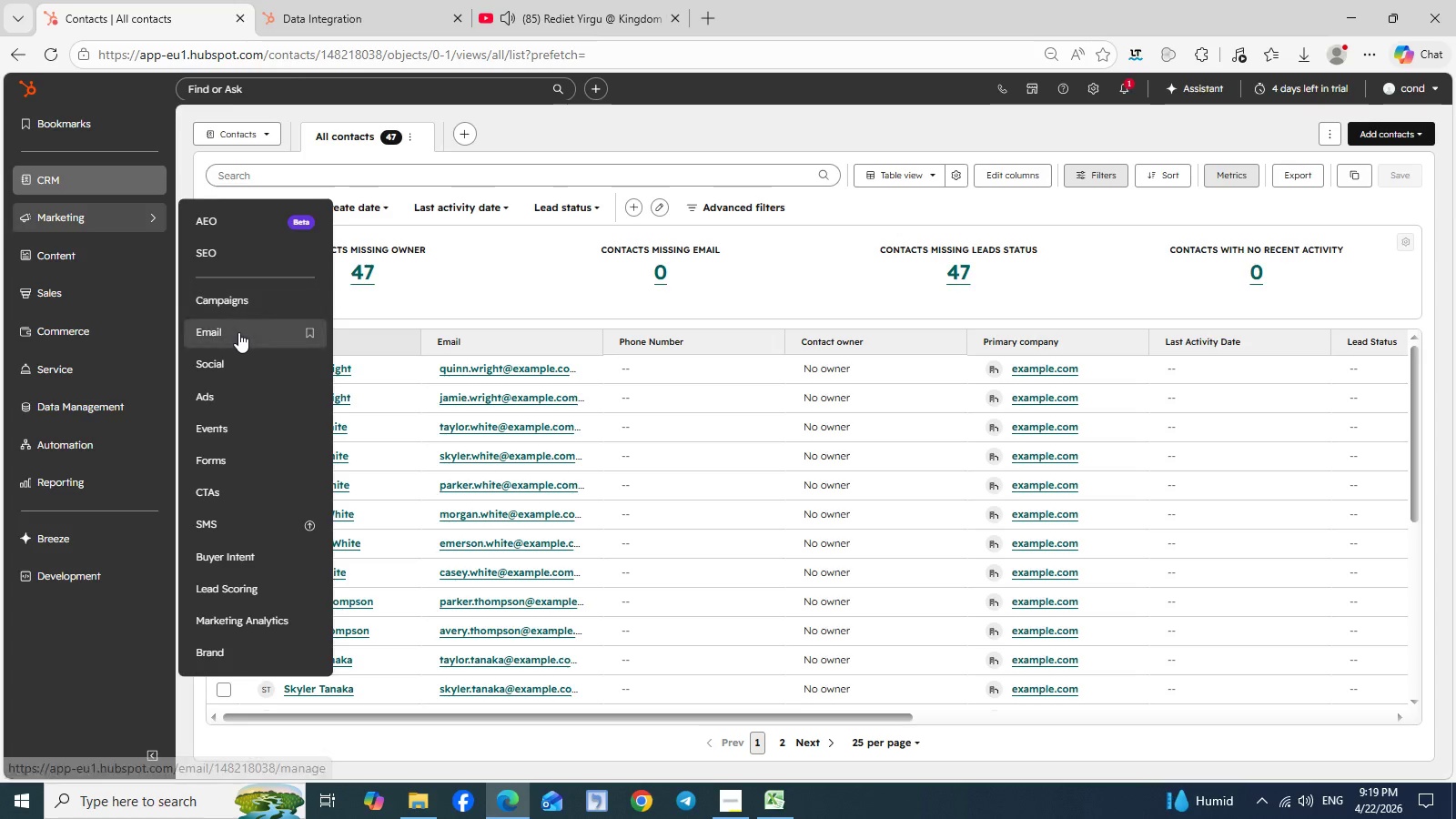 
left_click([238, 332])
 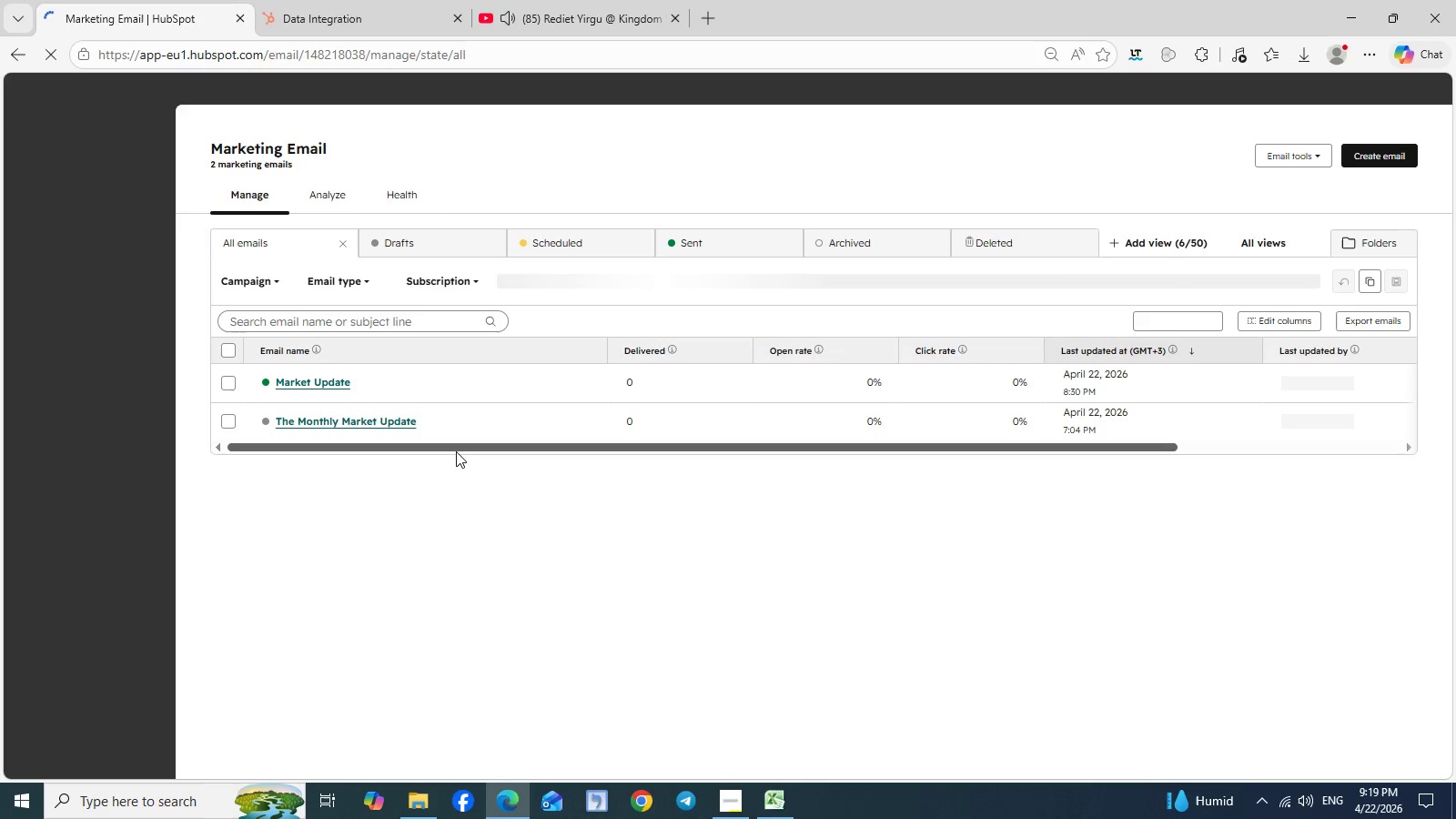 
wait(16.8)
 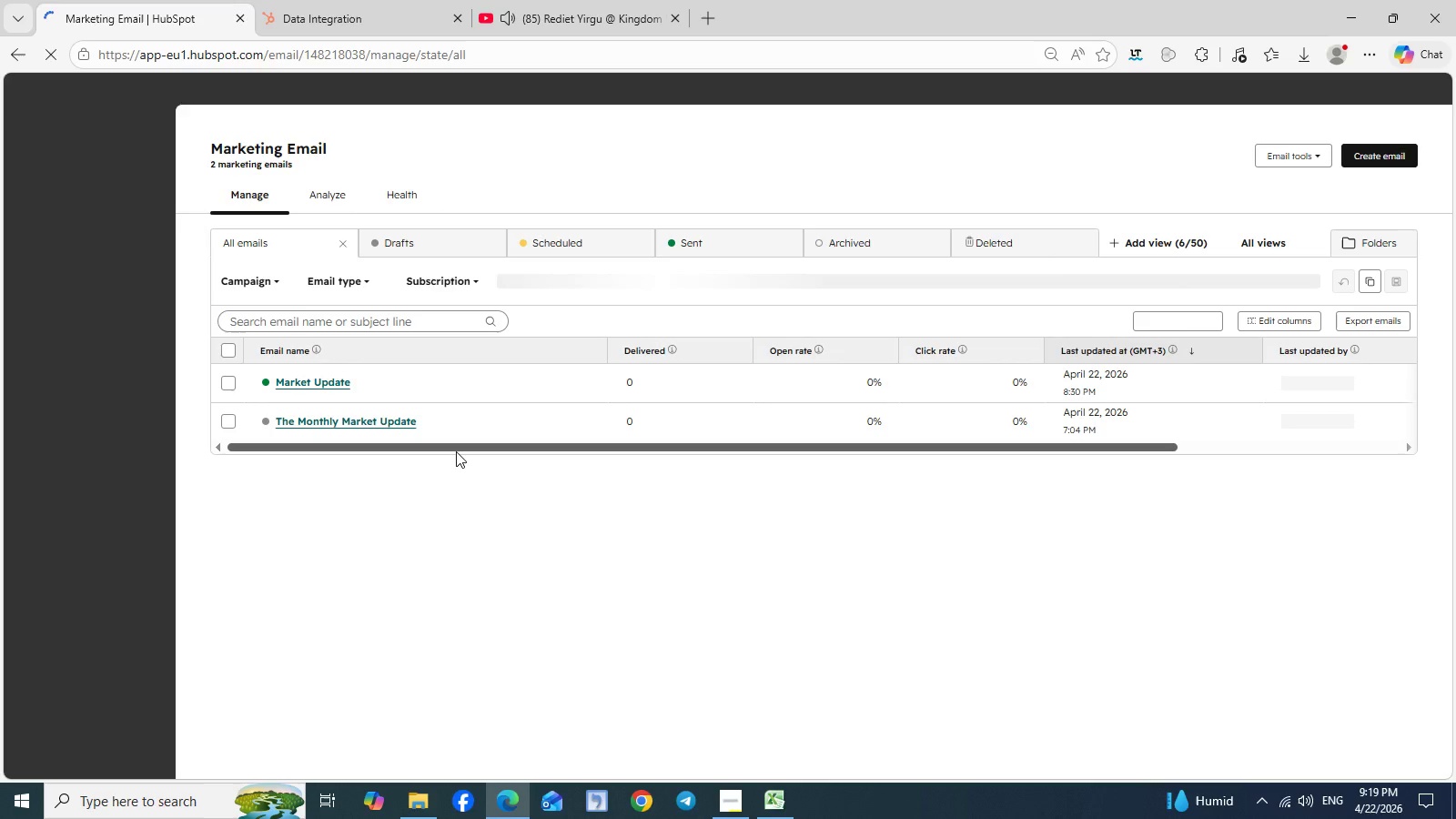 
left_click([577, 418])
 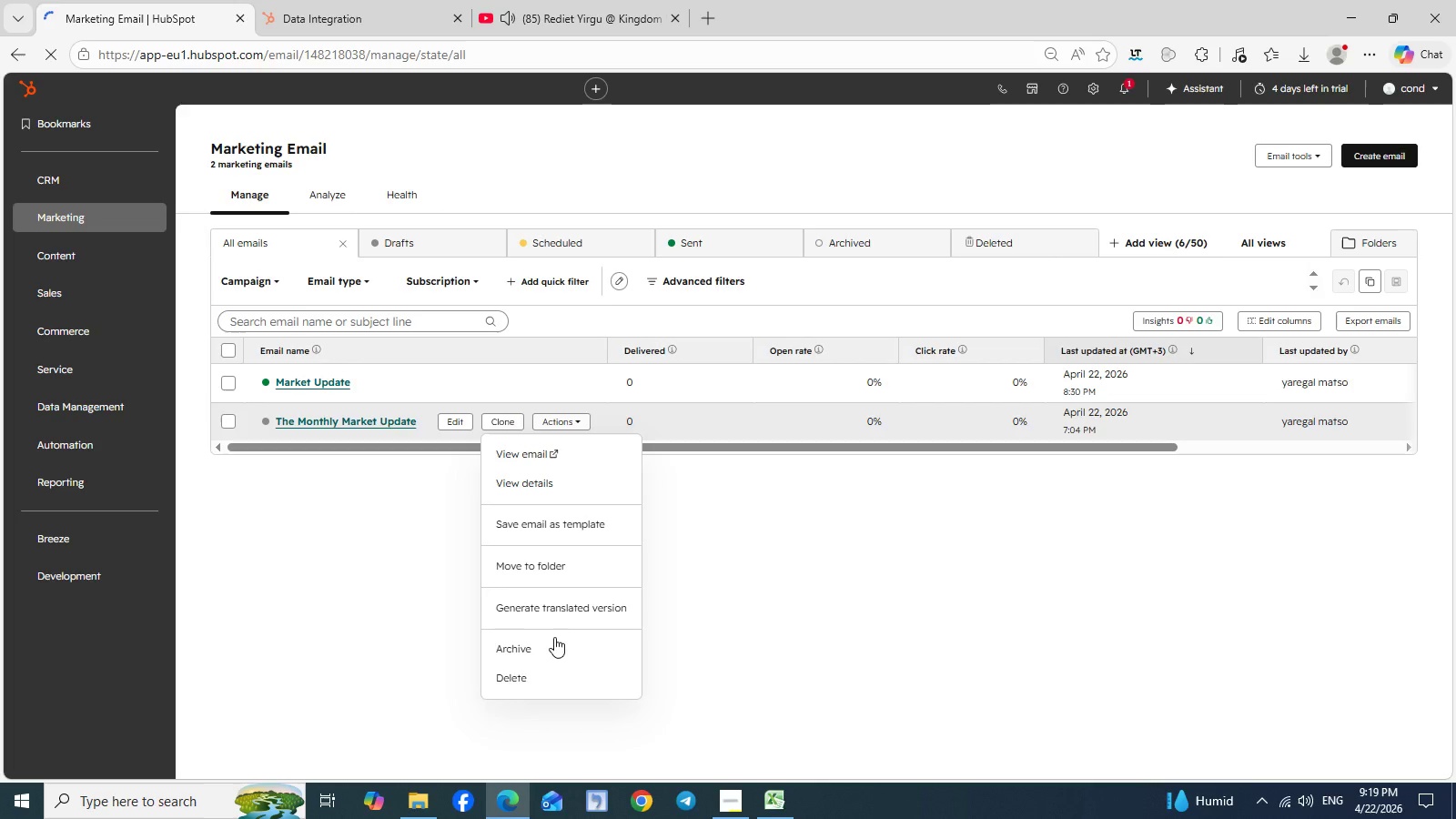 
left_click([512, 672])
 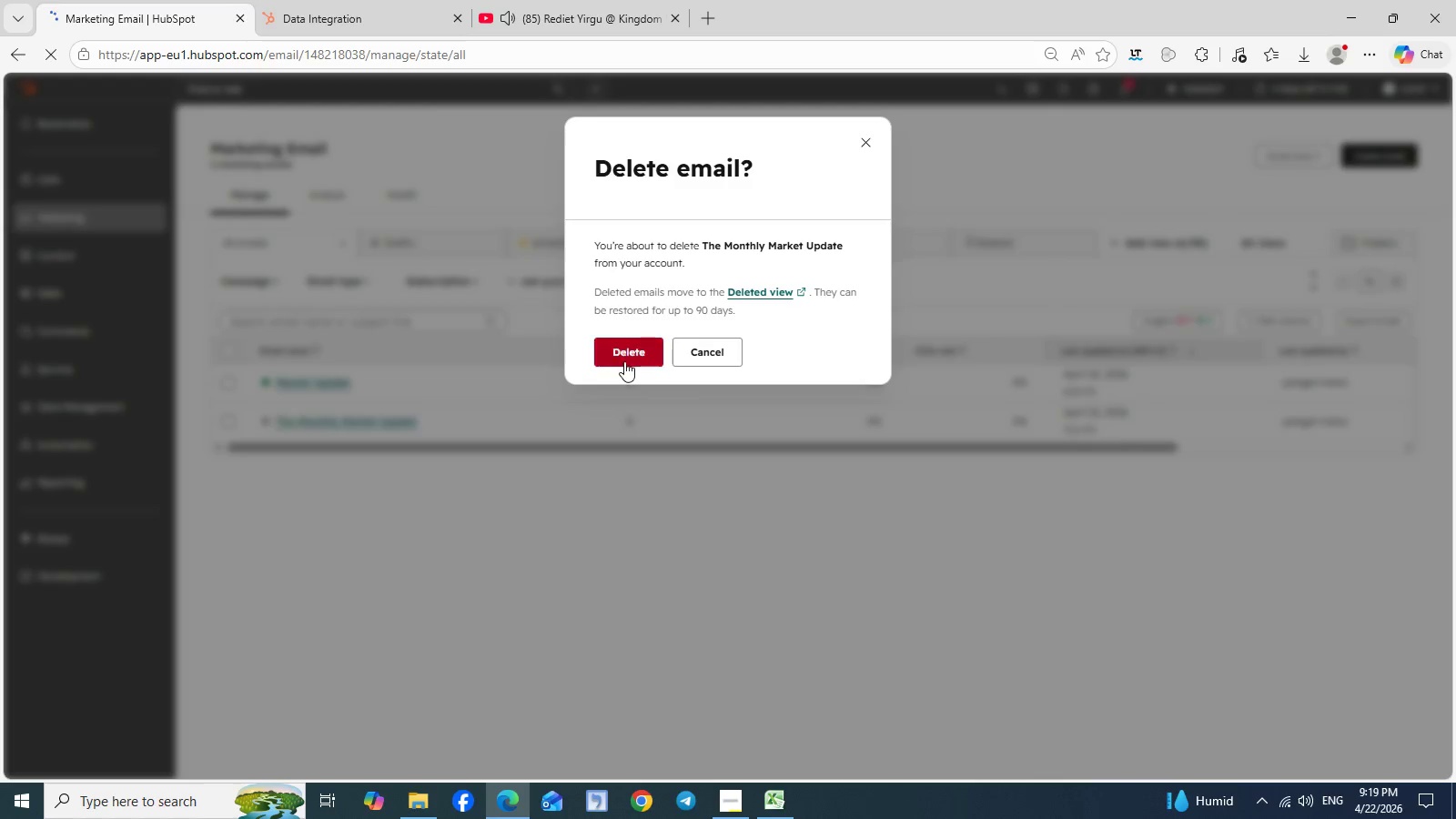 
left_click([624, 361])
 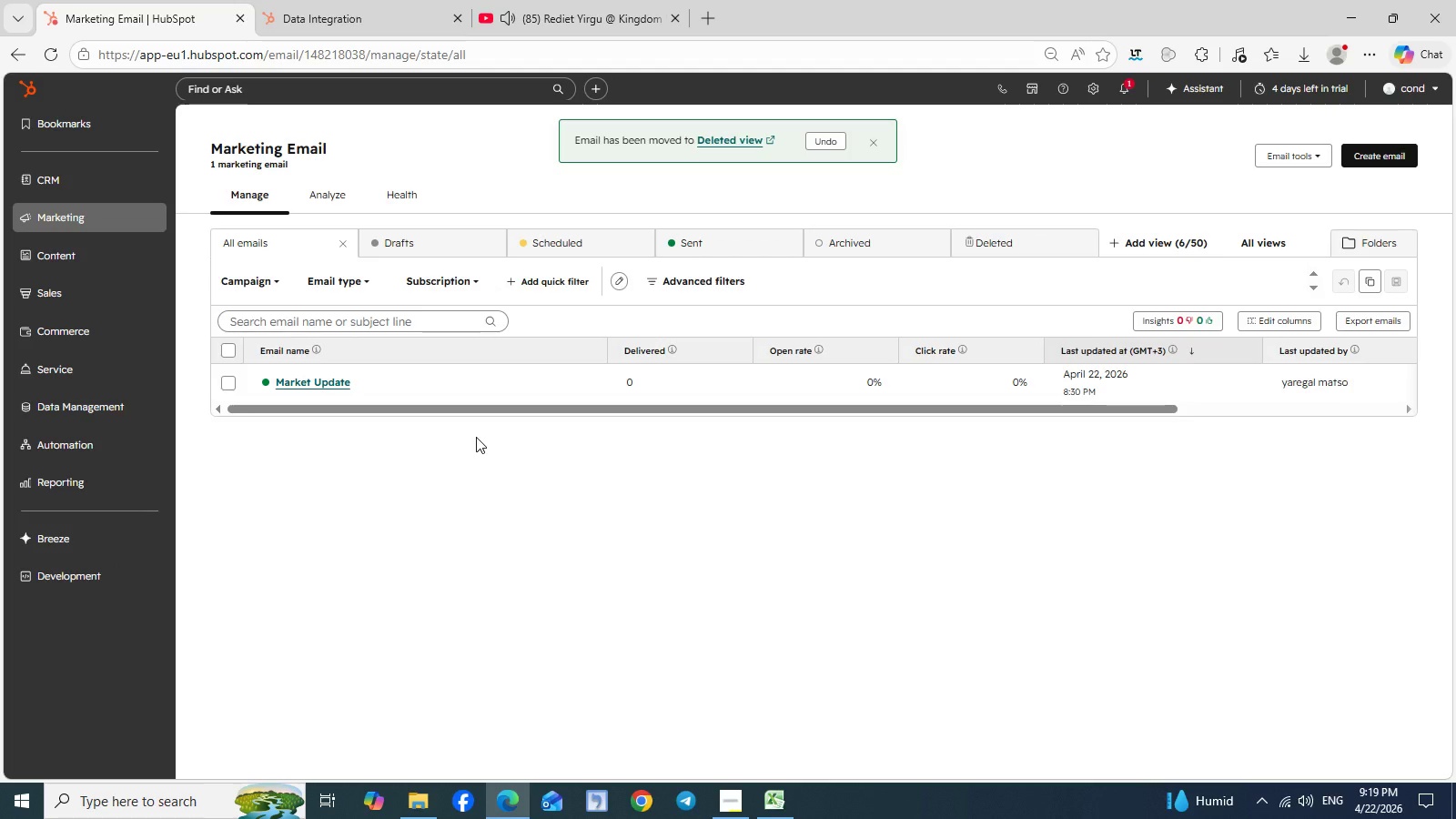 
wait(7.91)
 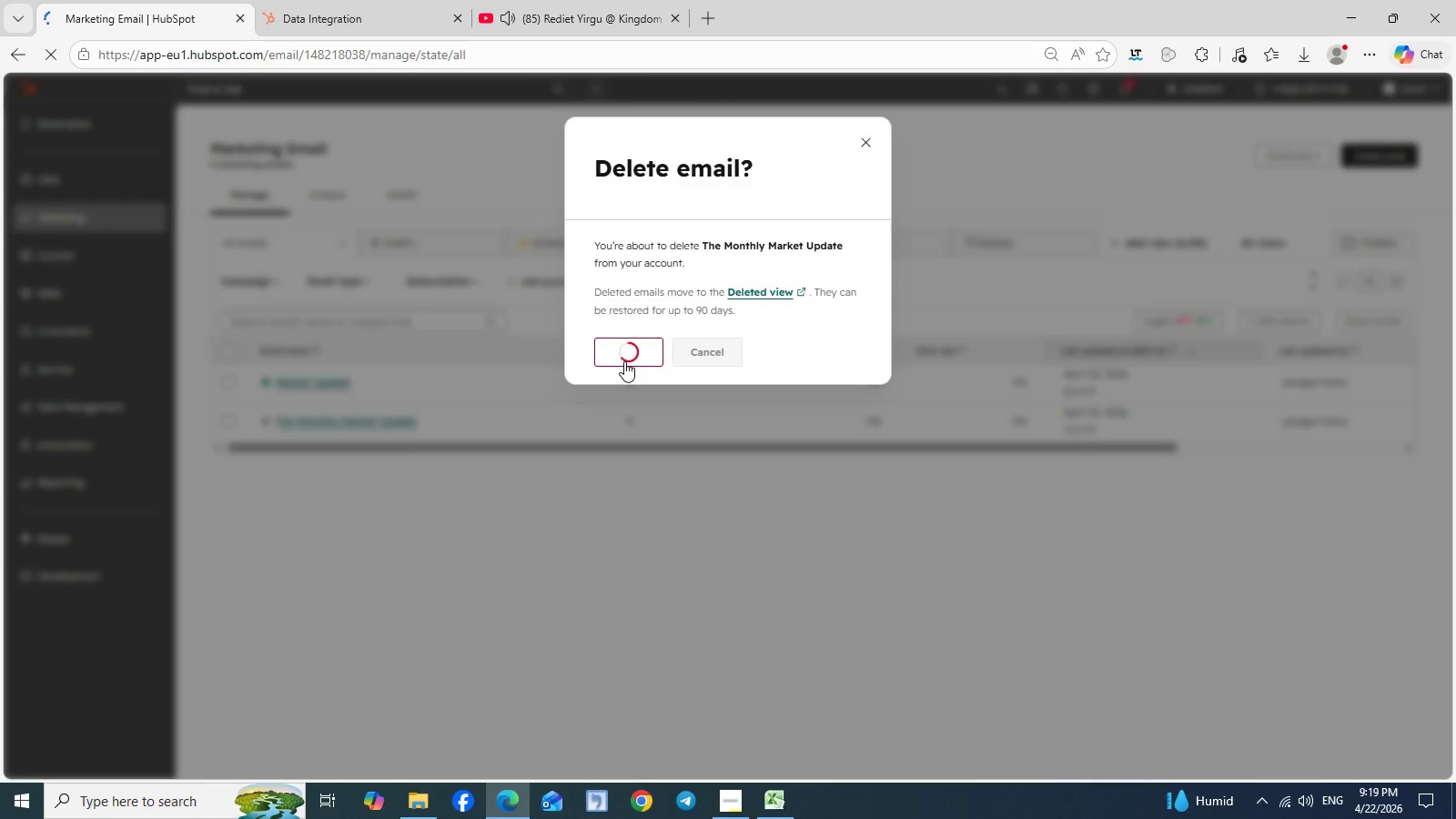 
left_click([575, 383])
 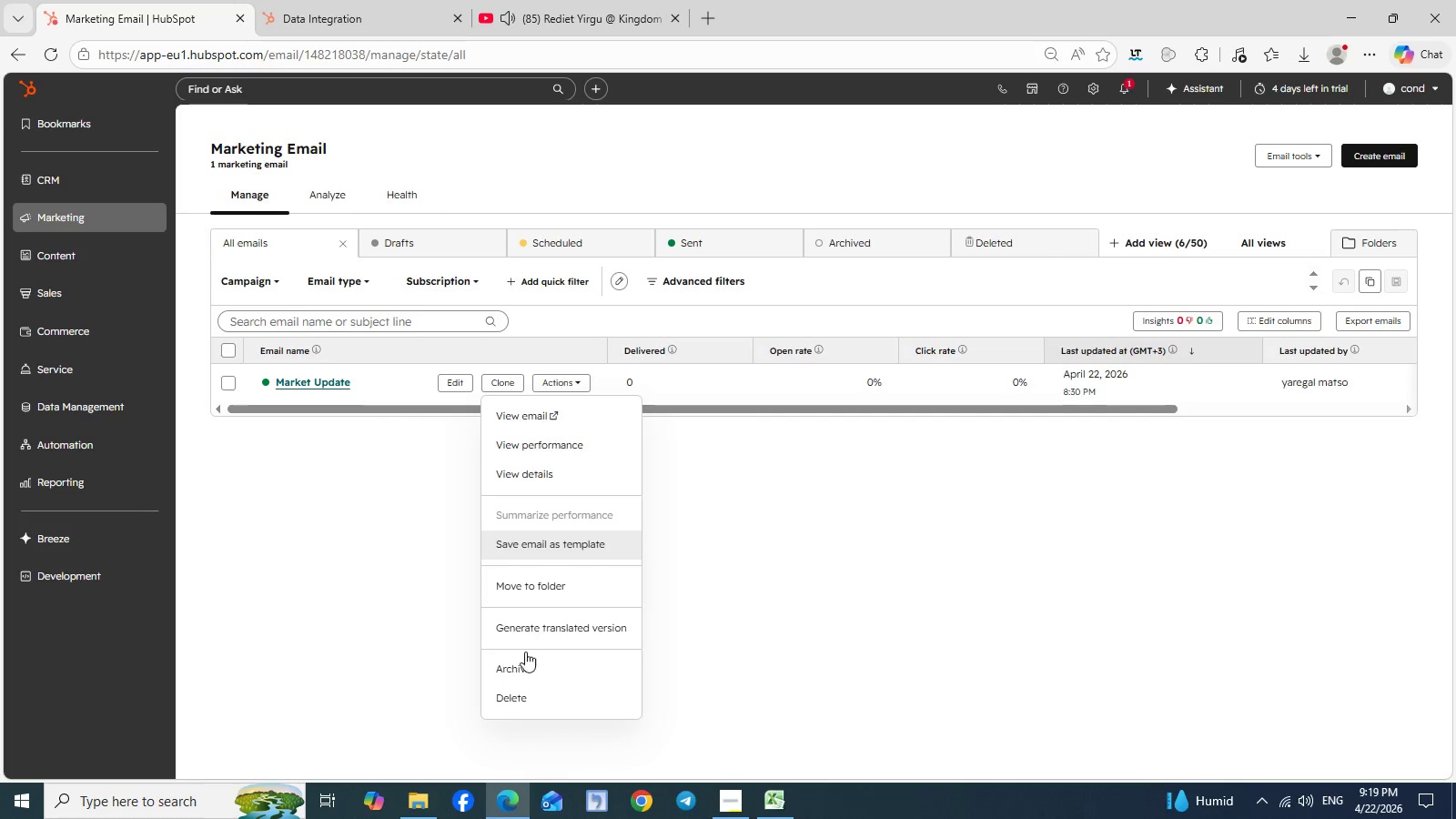 
left_click([511, 691])
 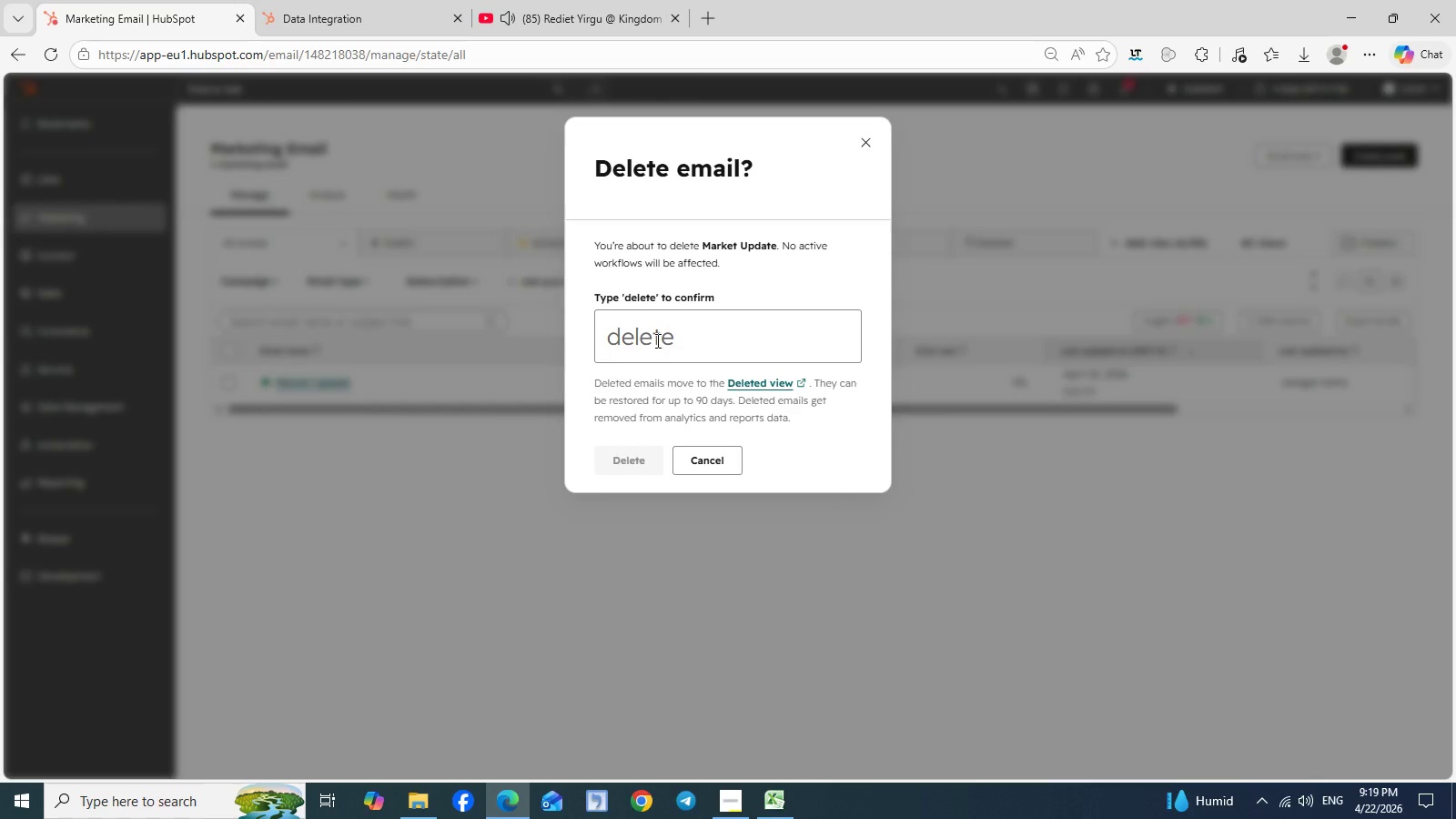 
left_click([656, 340])
 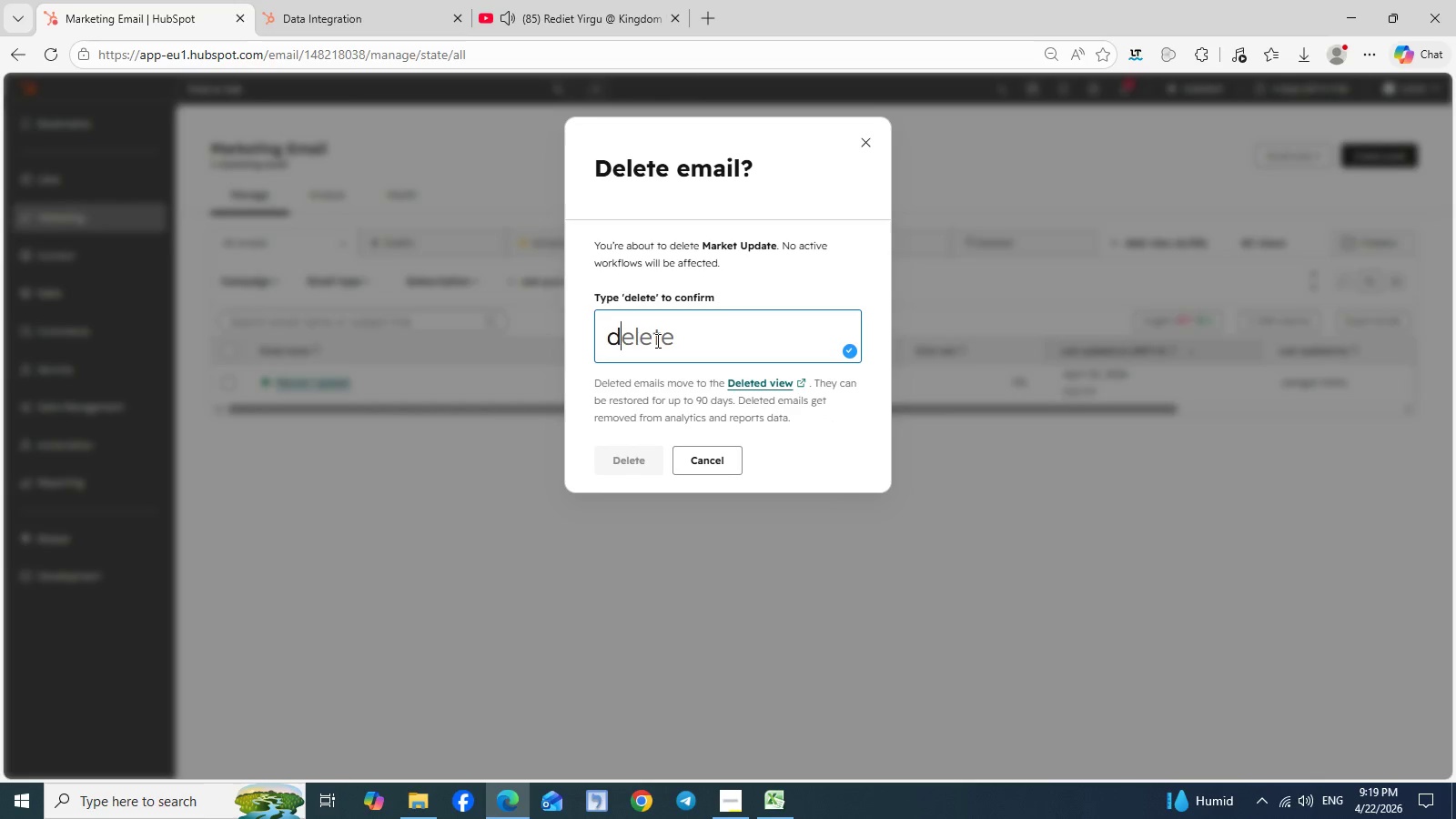 
type(delete)
 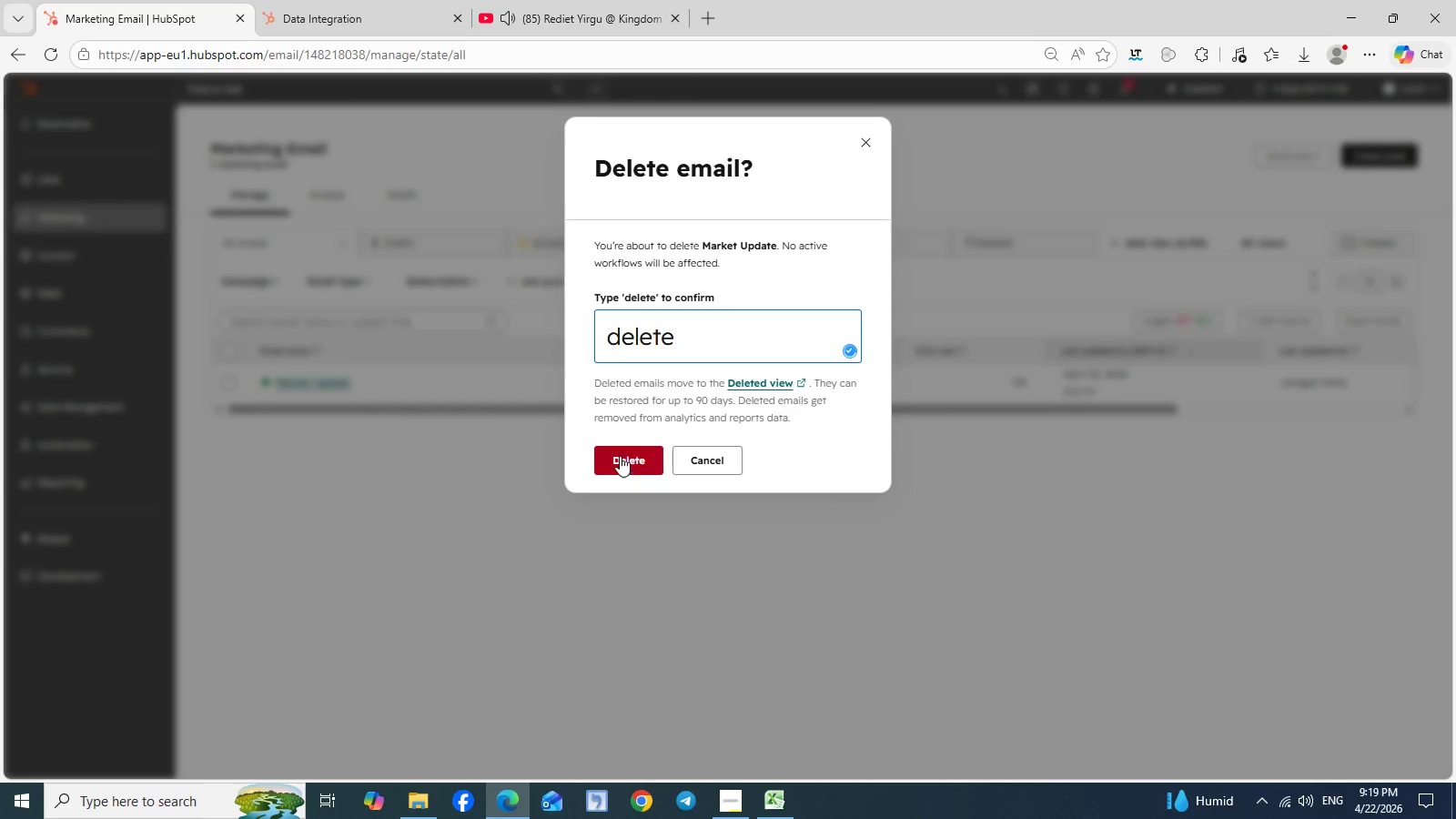 
left_click([629, 451])
 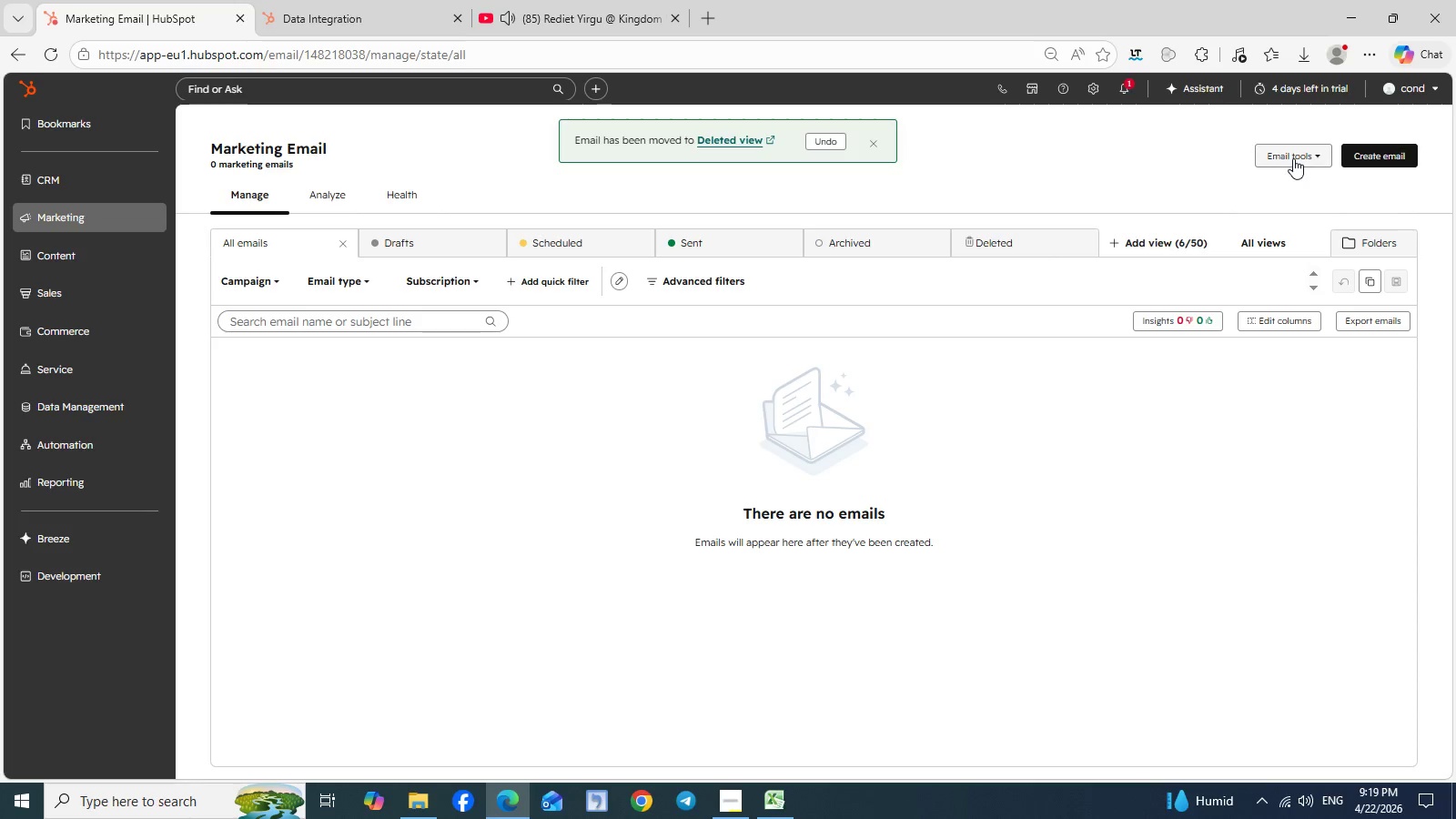 
left_click([1374, 154])
 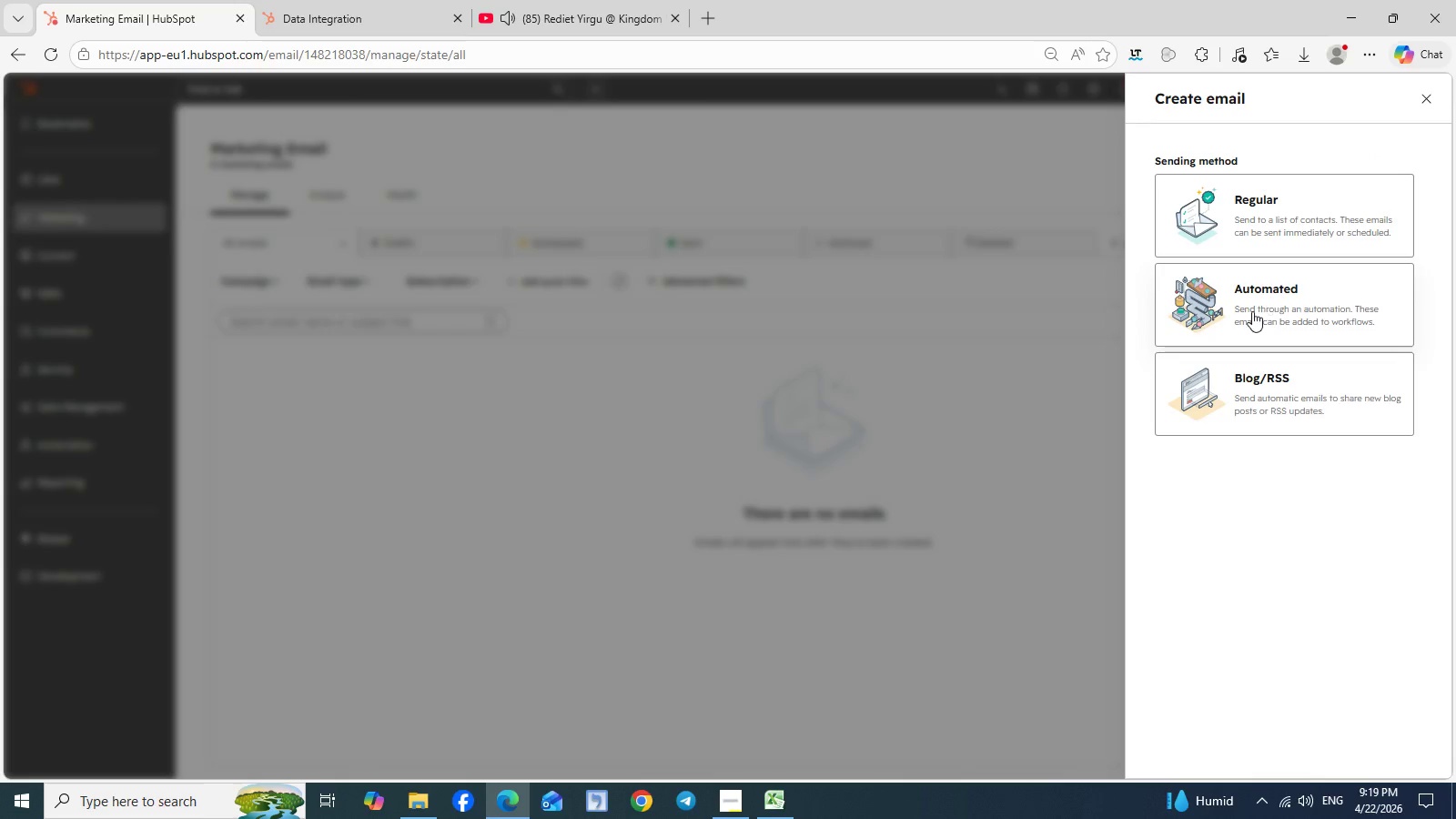 
left_click([1252, 311])
 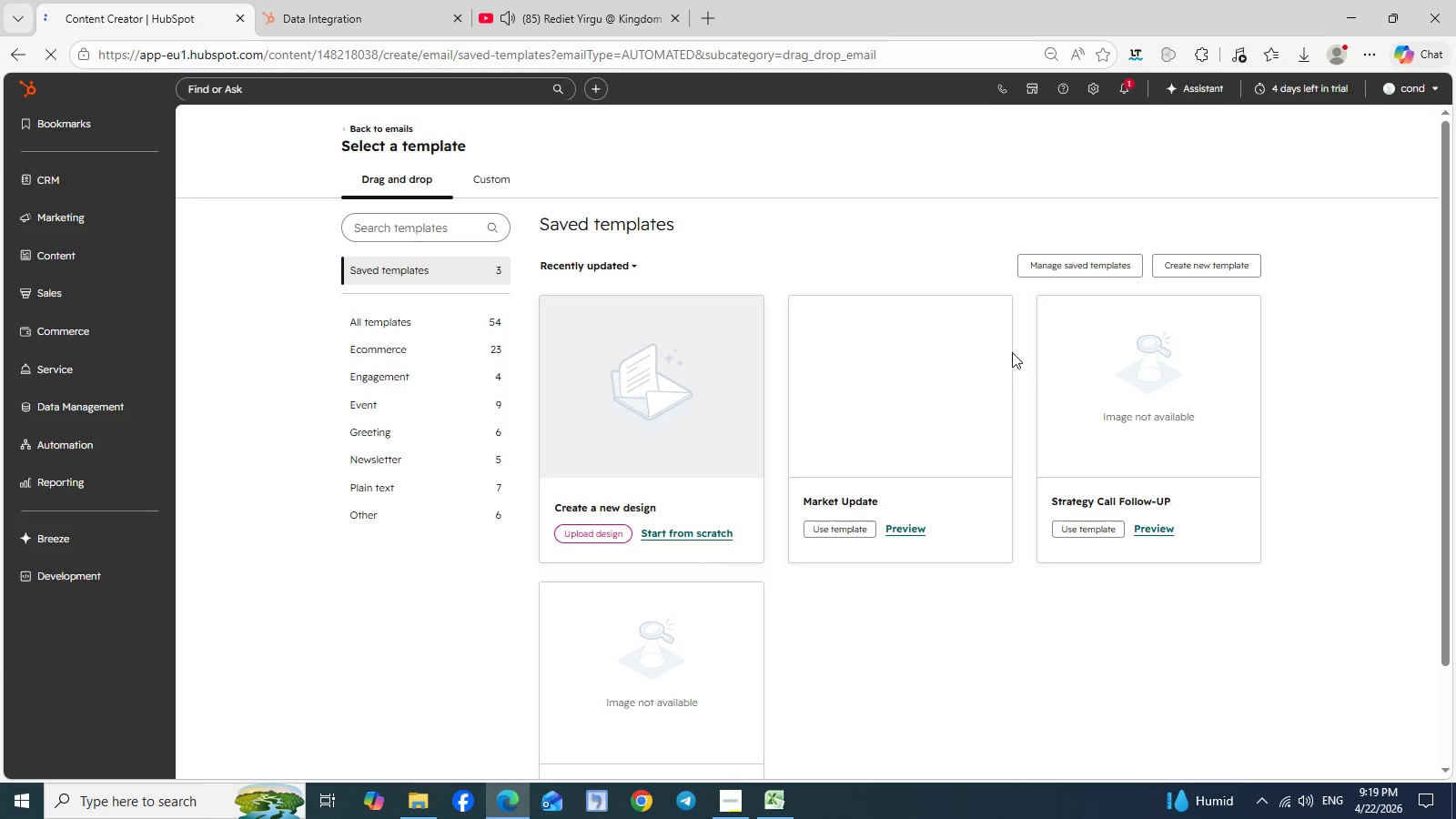 
wait(6.25)
 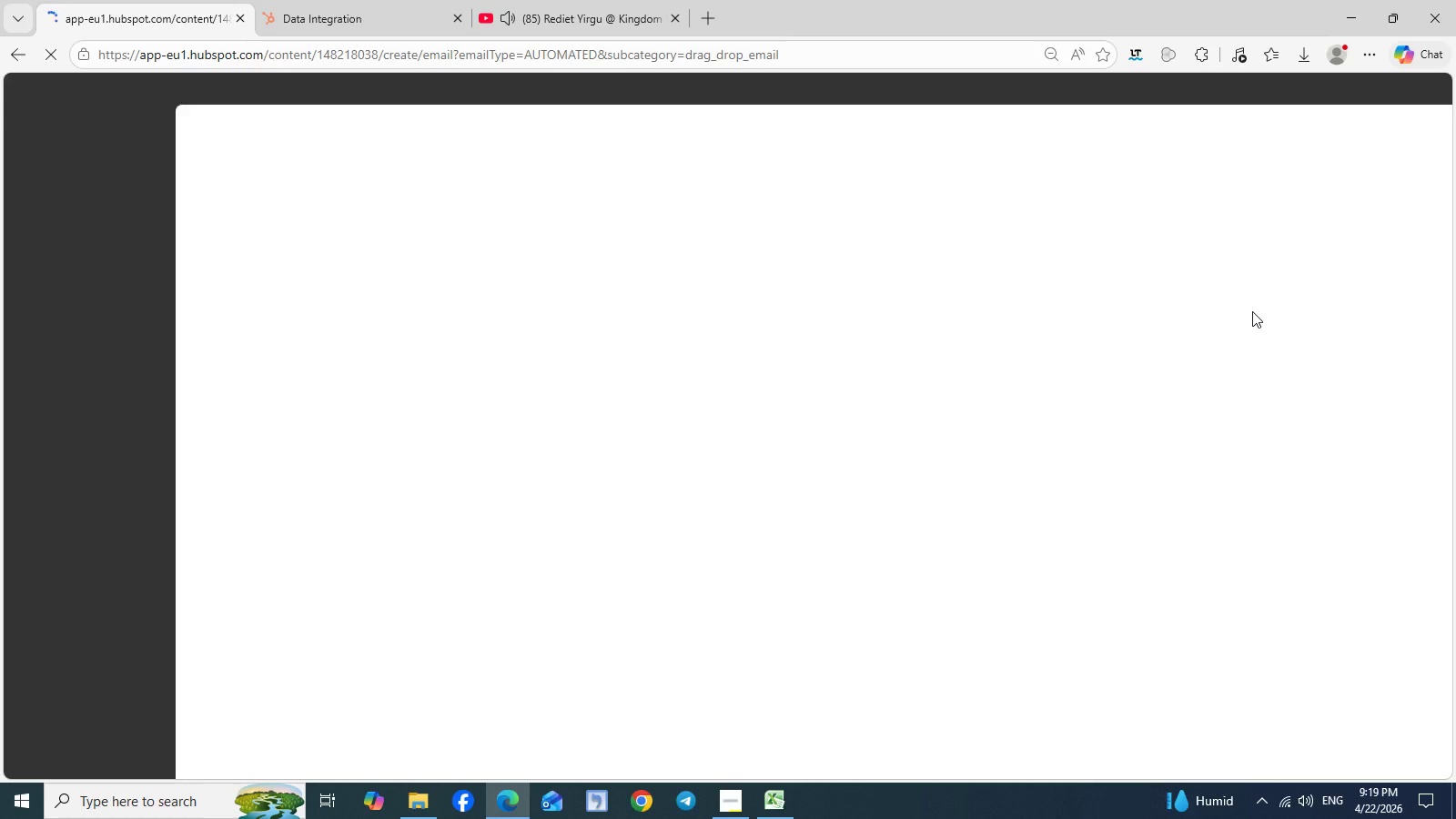 
left_click([690, 536])
 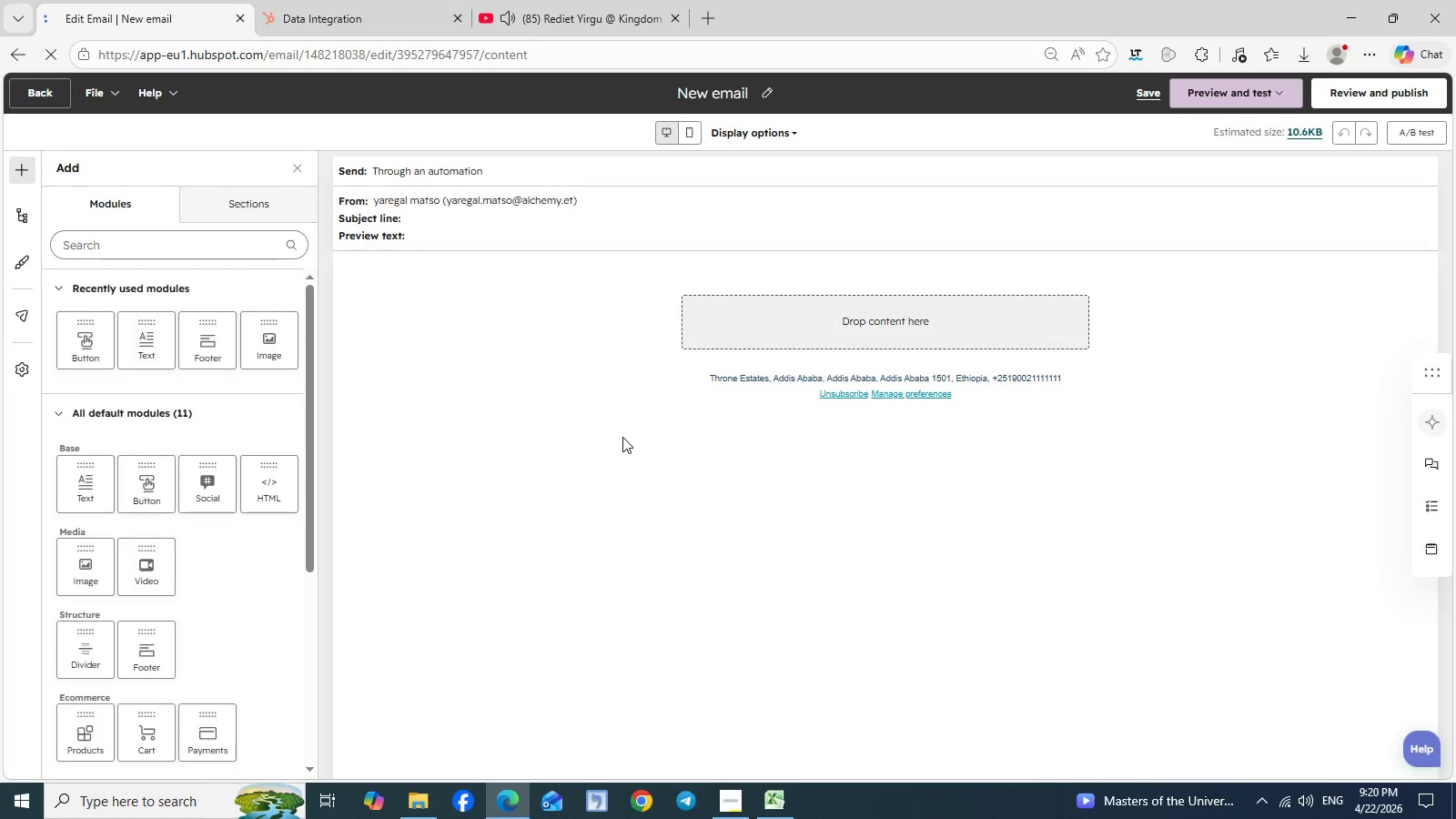 
wait(32.52)
 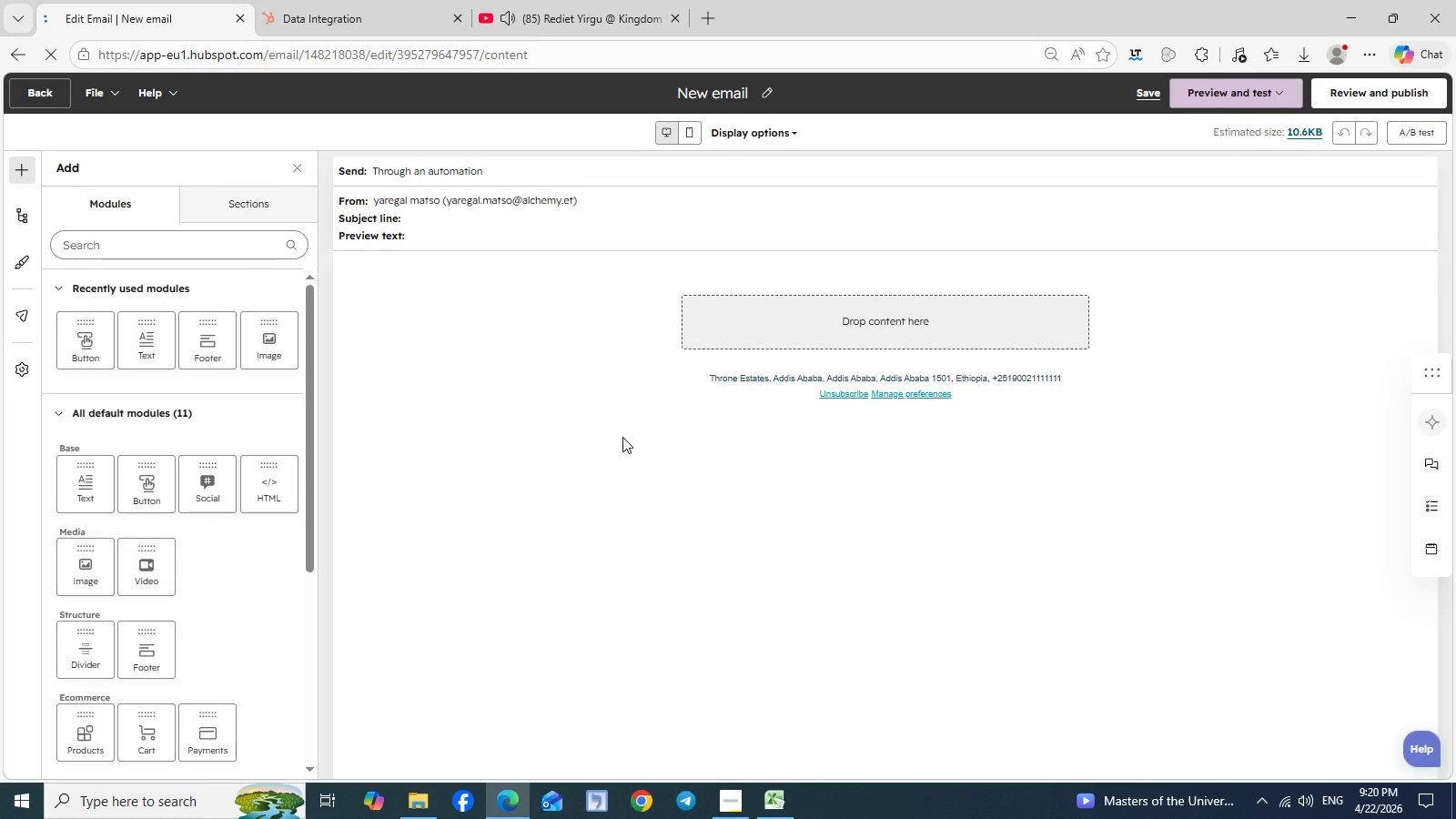 
left_click([734, 804])